 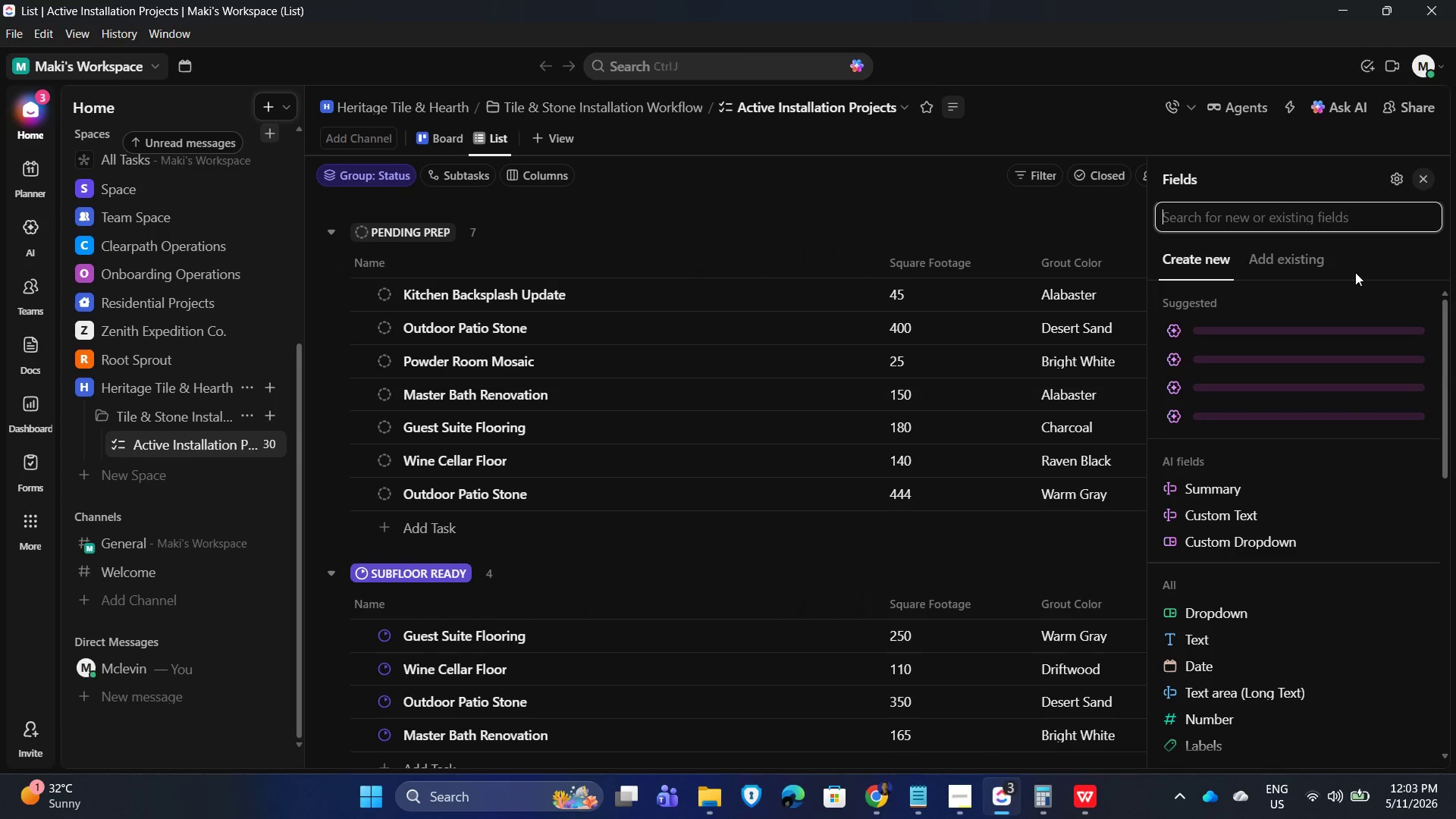 
type( ur)
 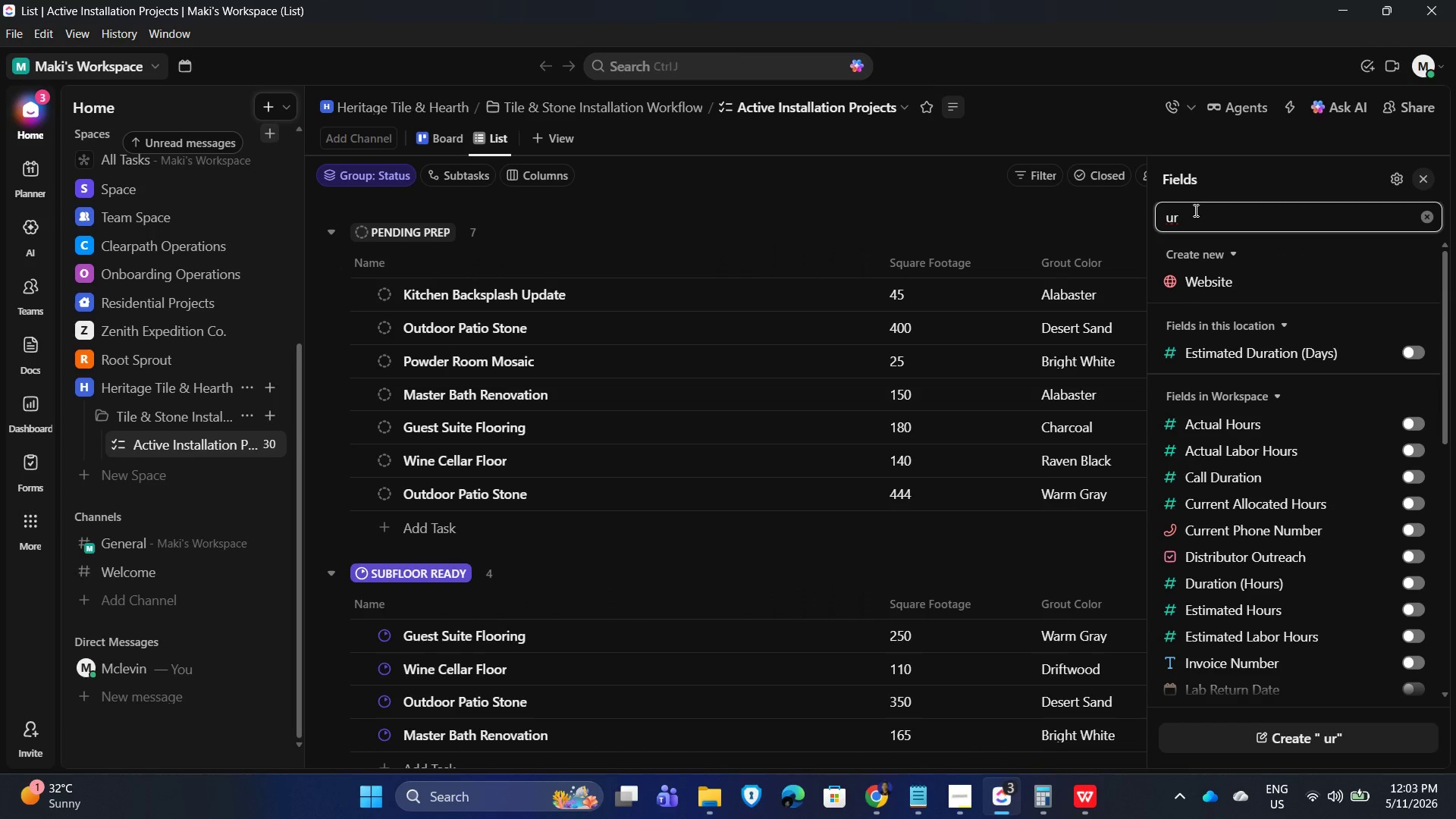 
left_click([1198, 268])
 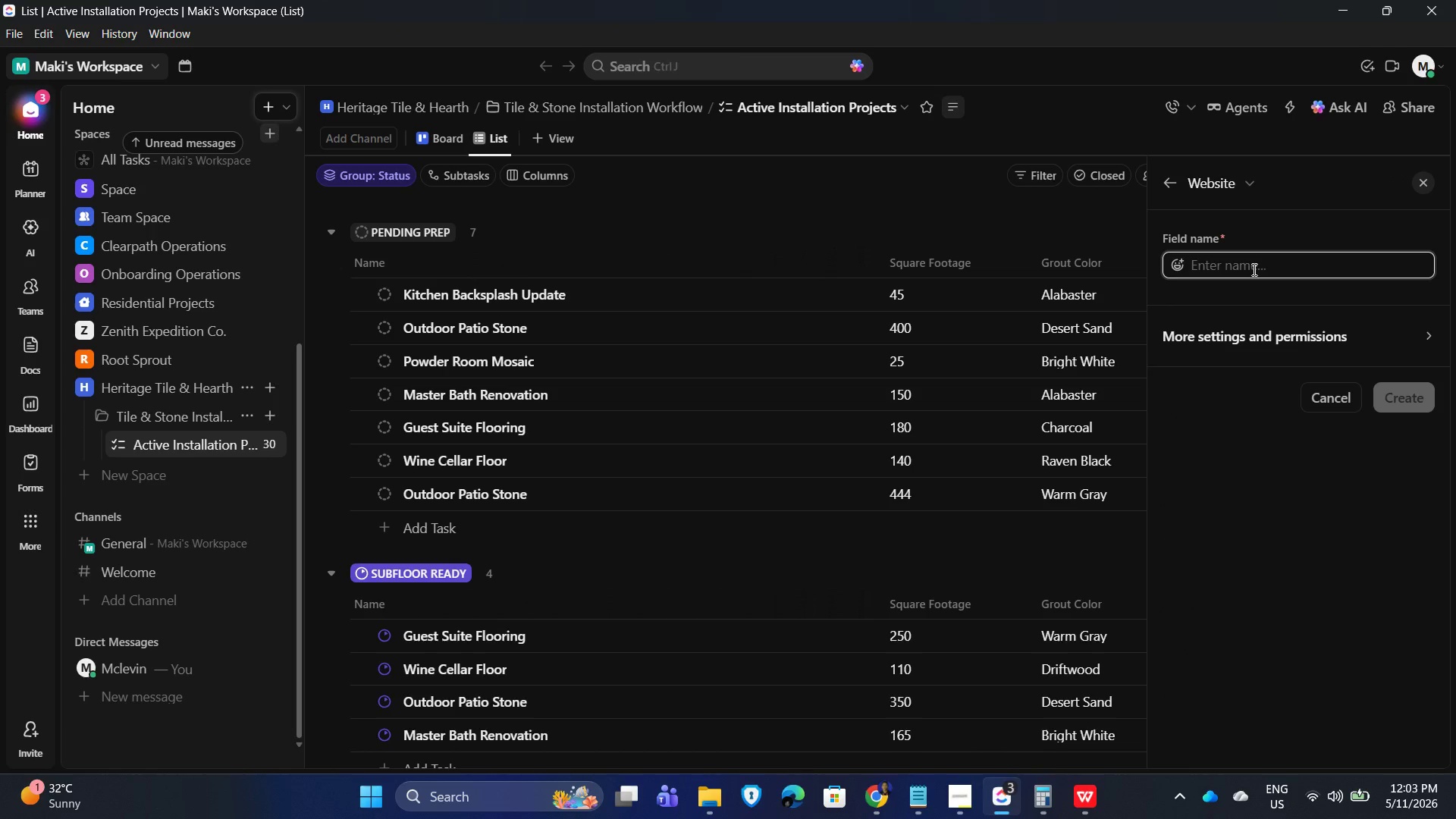 
type(Material Source)
 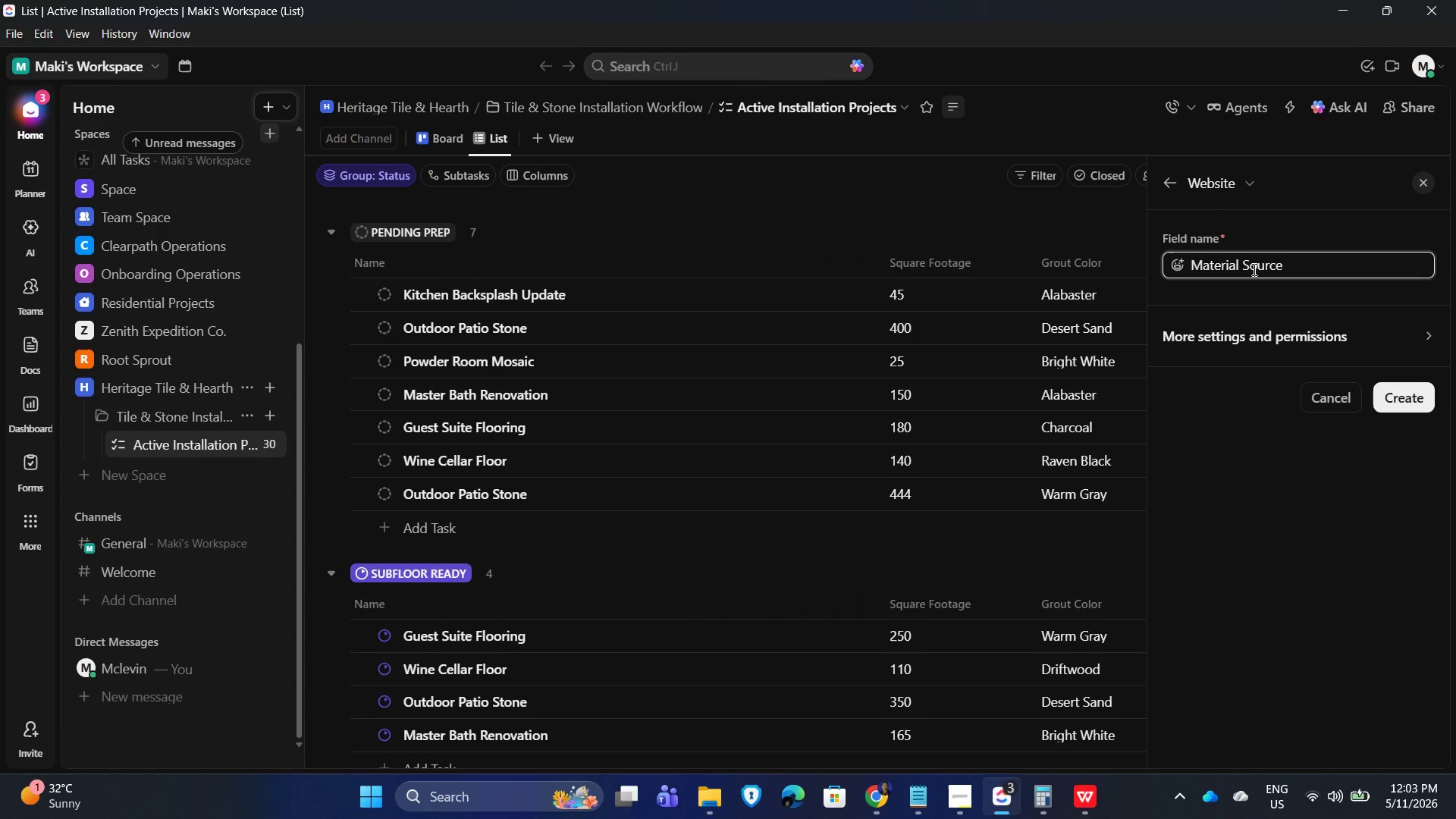 
wait(6.06)
 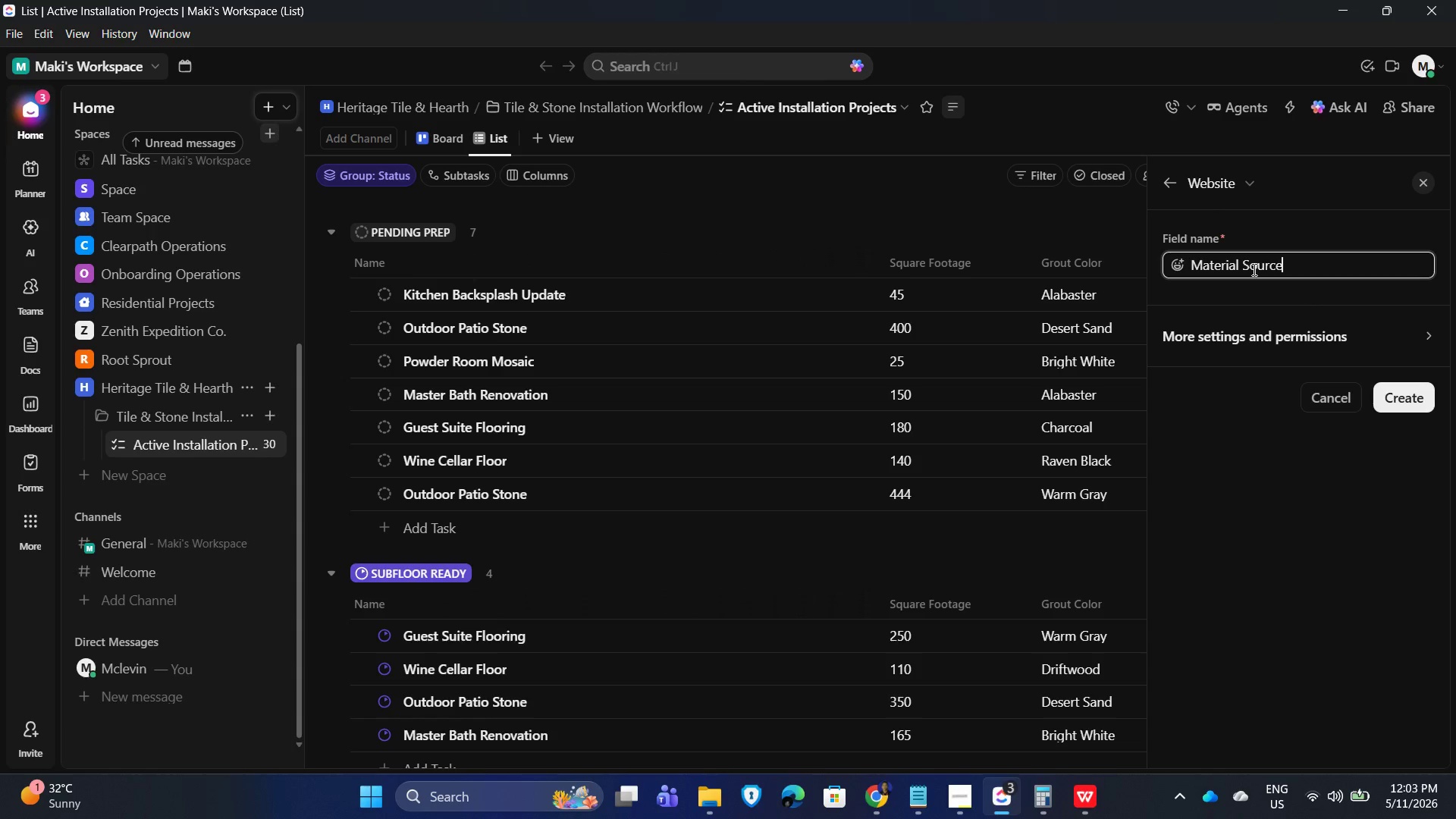 
left_click([1426, 397])
 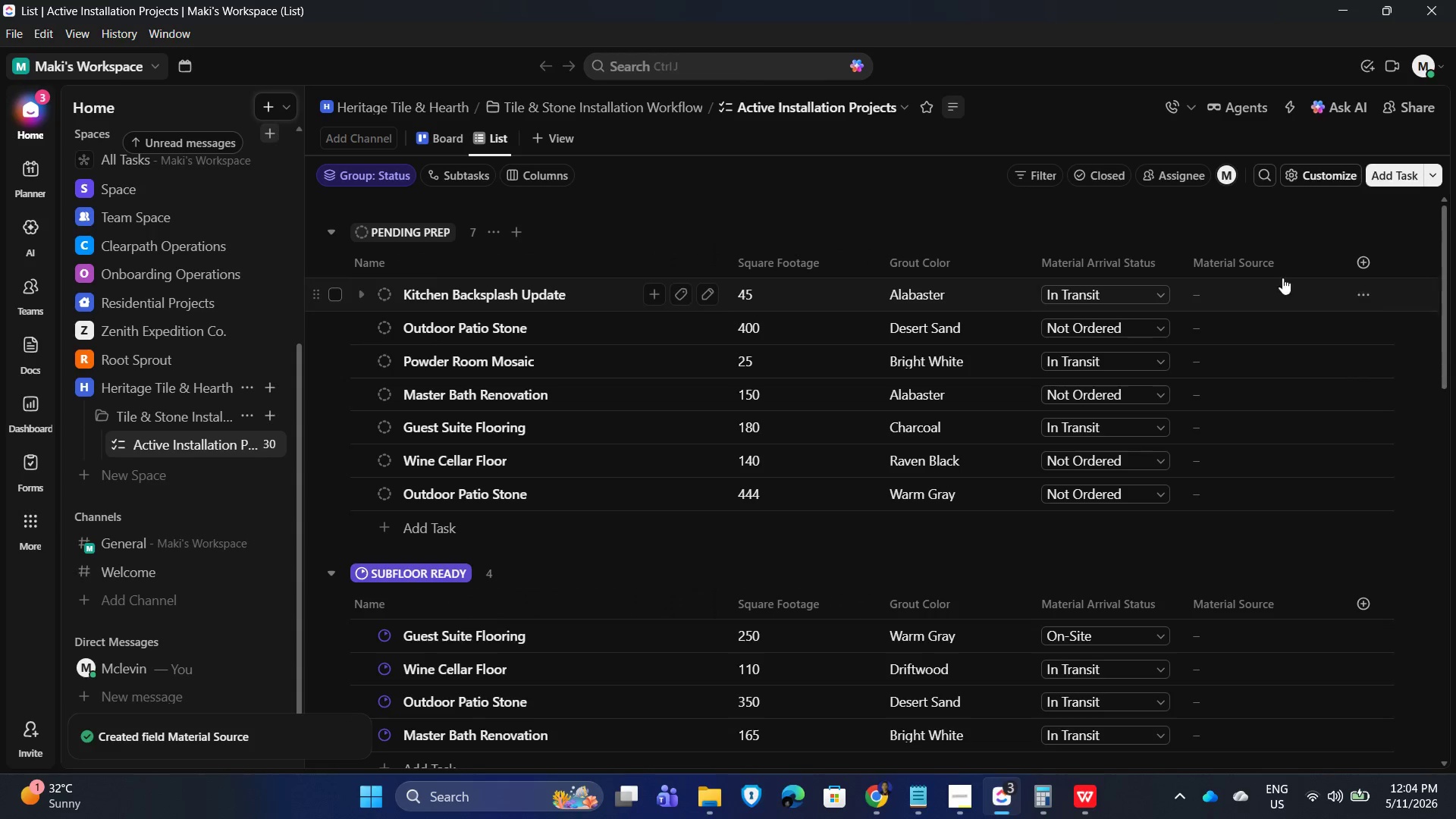 
left_click_drag(start_coordinate=[1227, 255], to_coordinate=[718, 251])
 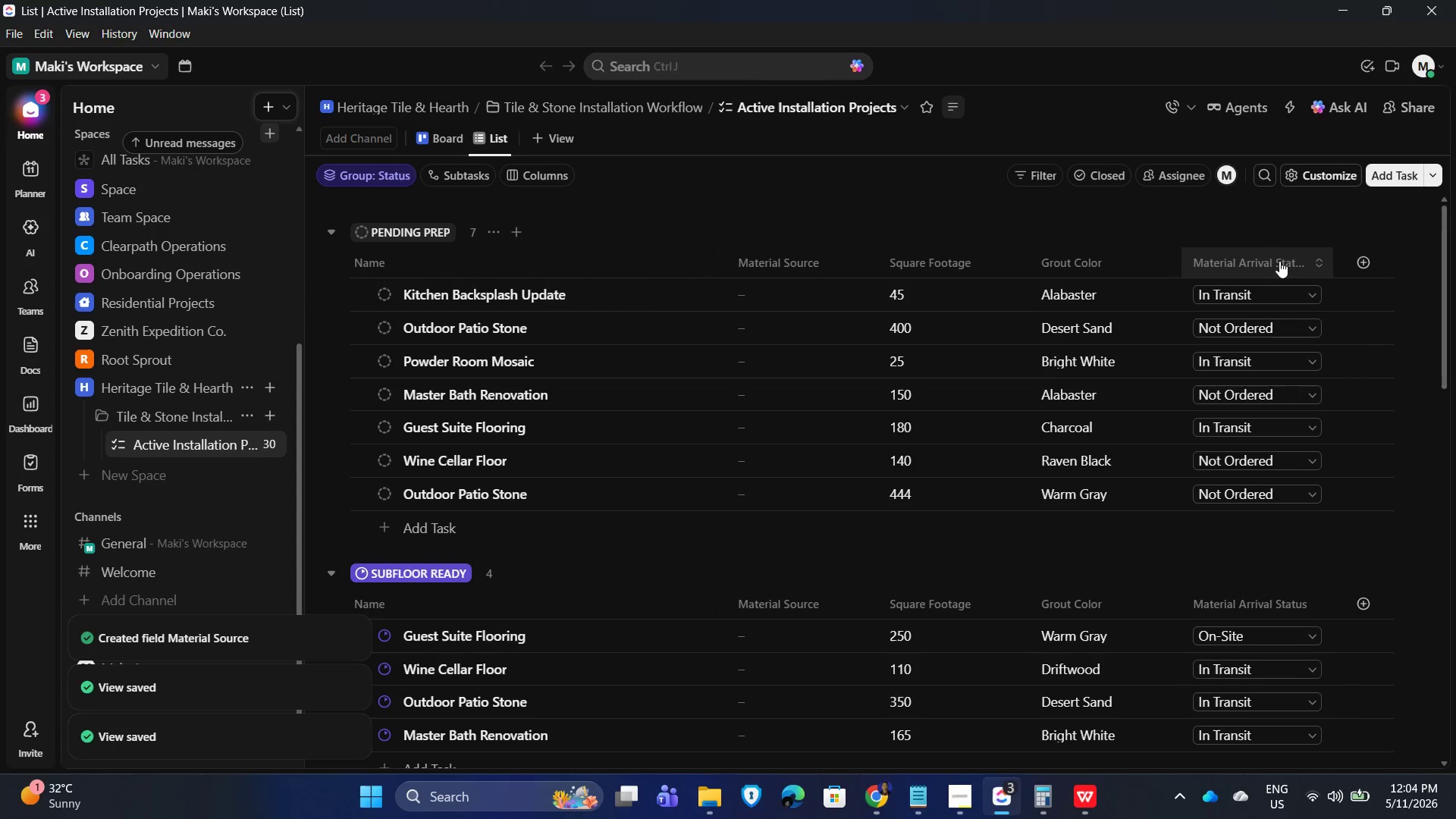 
left_click_drag(start_coordinate=[1017, 227], to_coordinate=[1025, 225])
 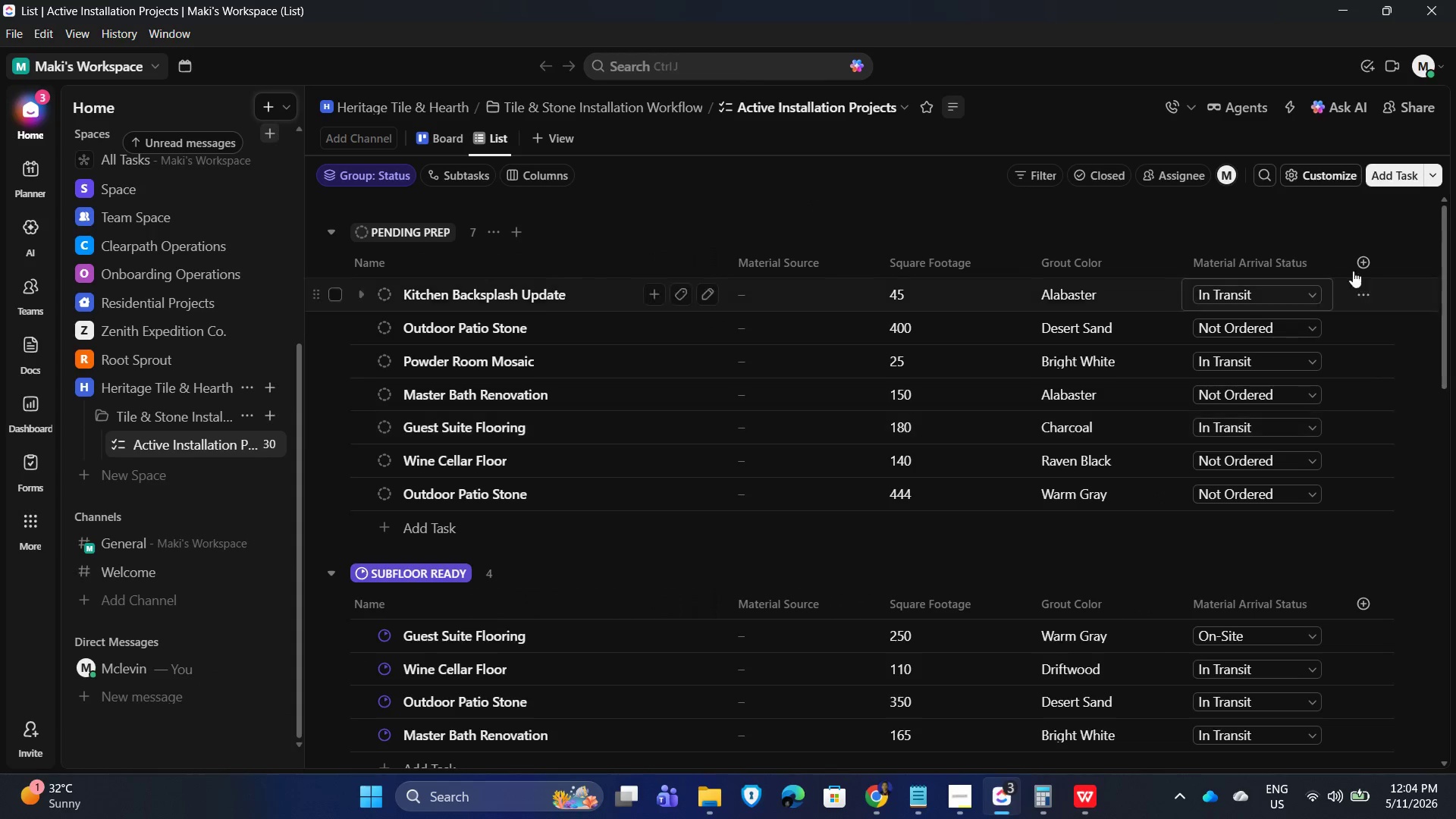 
left_click([1367, 262])
 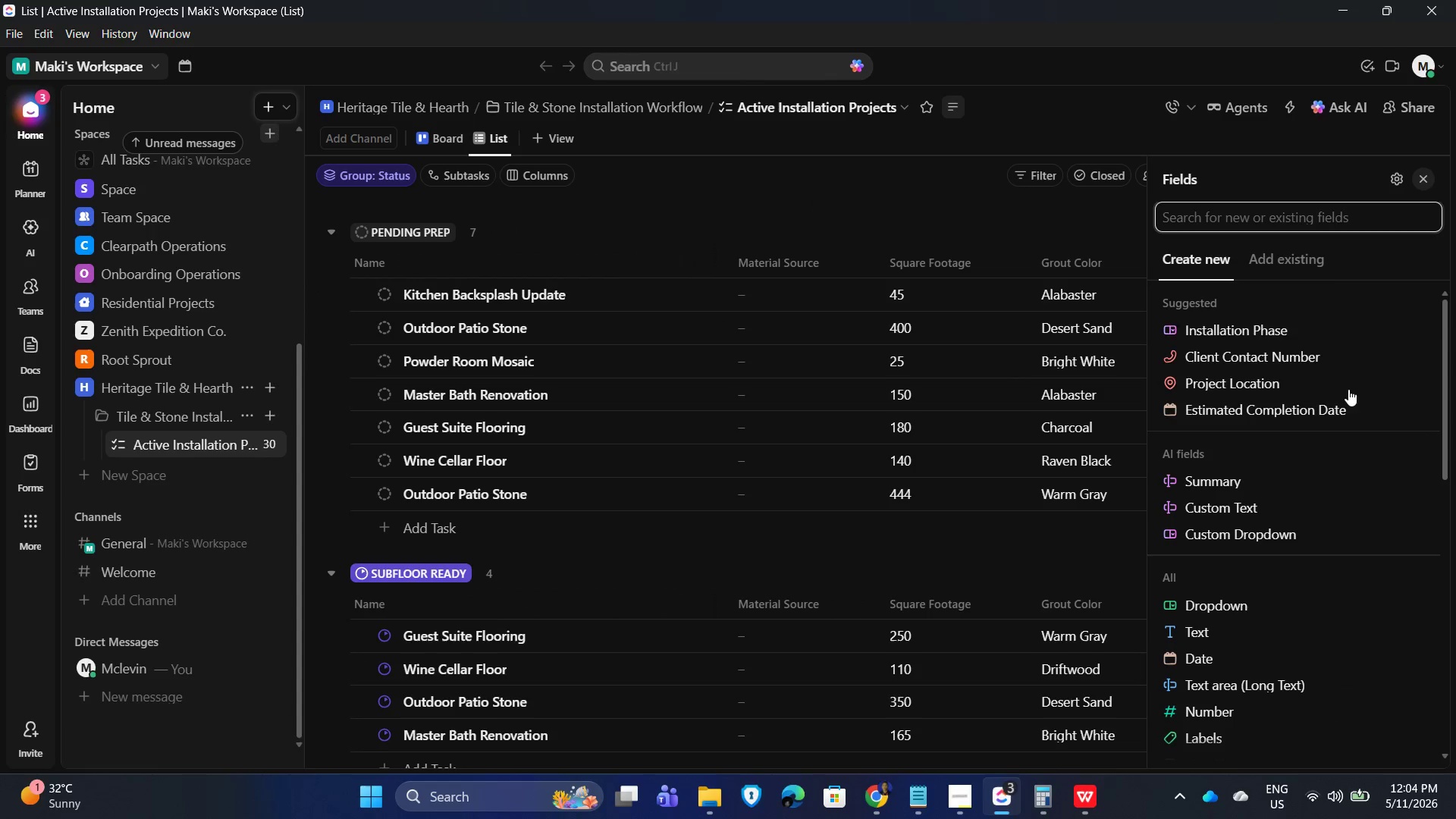 
left_click_drag(start_coordinate=[1308, 259], to_coordinate=[1315, 258])
 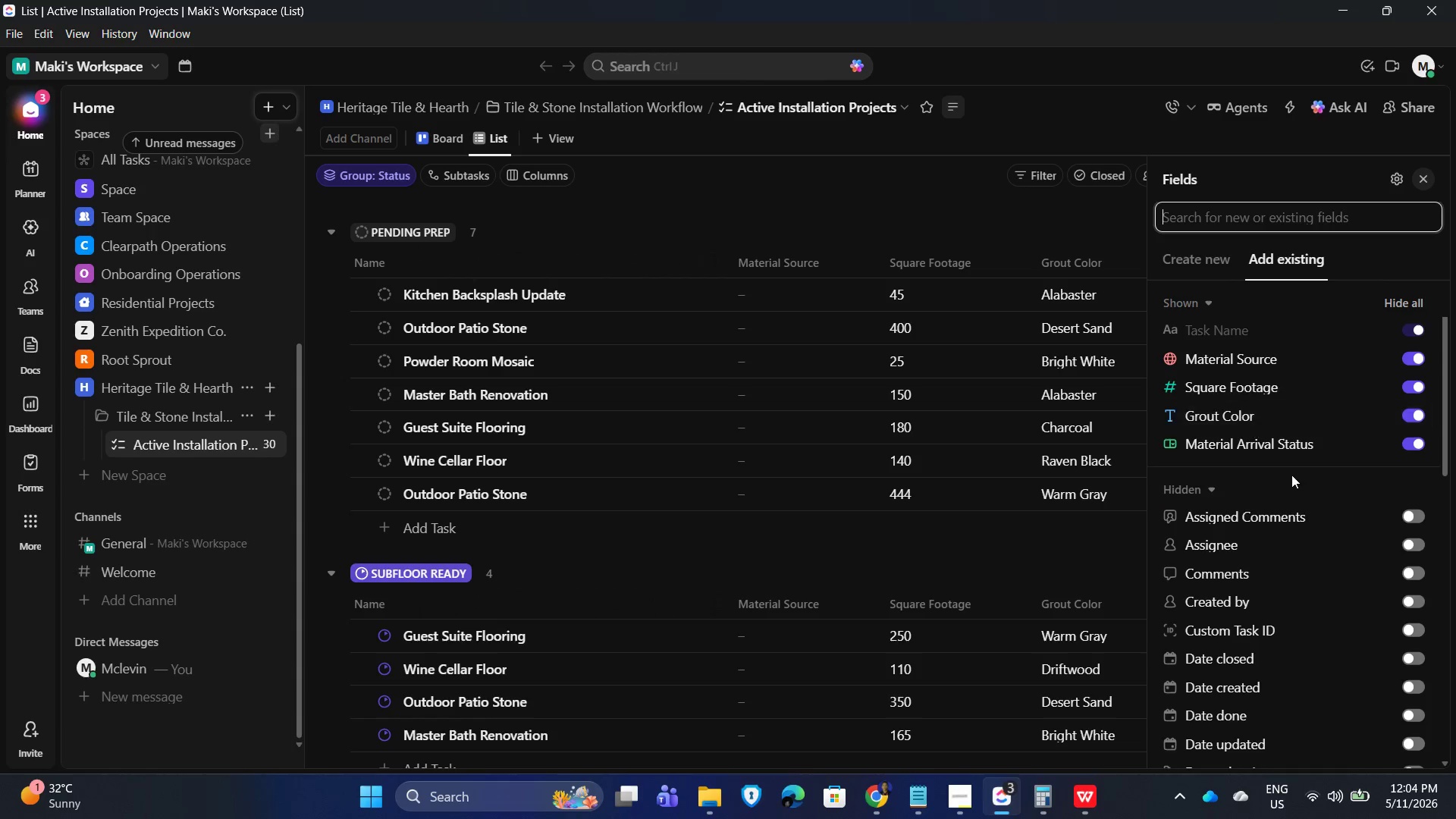 
scroll: coordinate [1352, 568], scroll_direction: down, amount: 11.0
 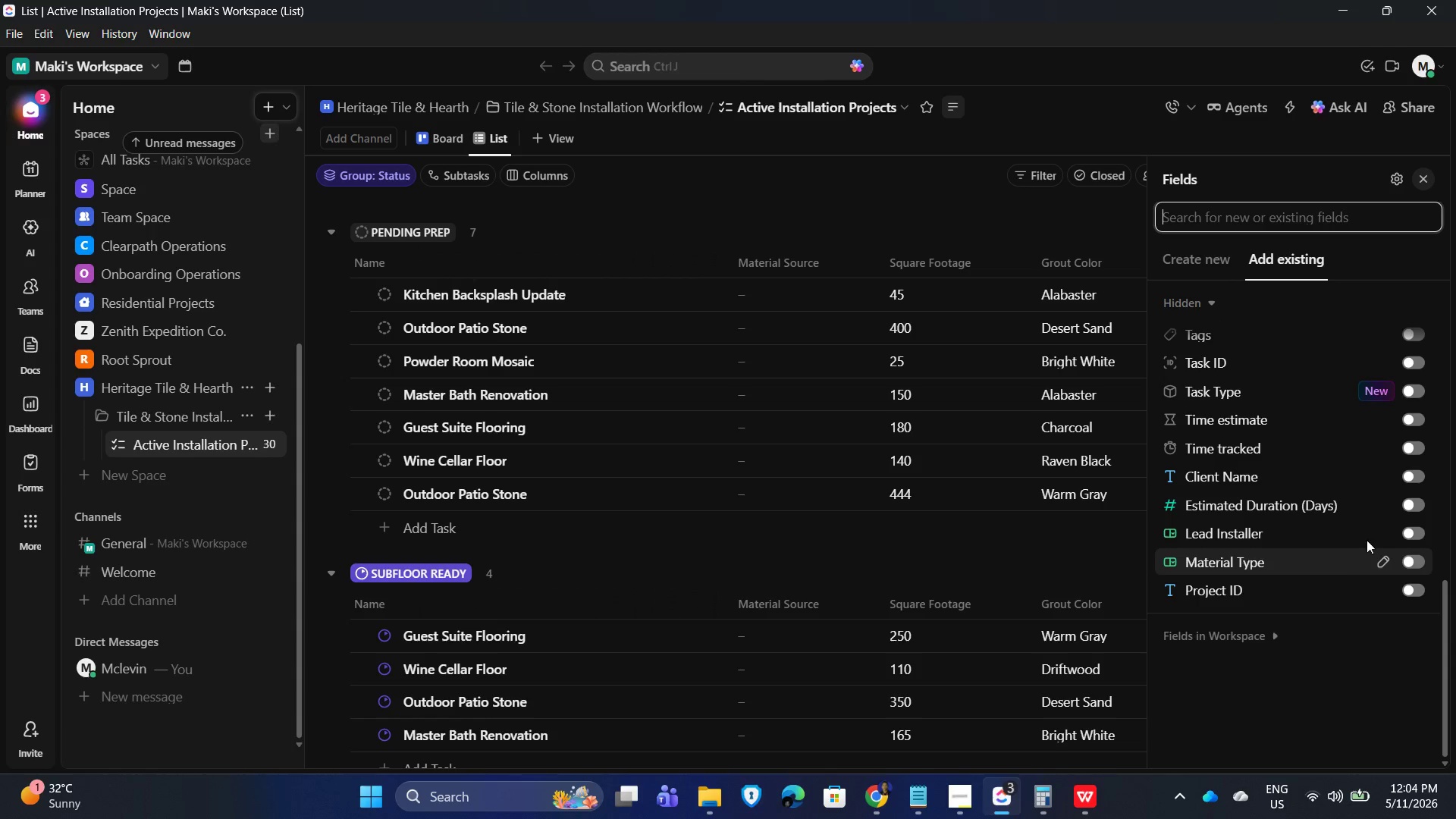 
mouse_move([1381, 489])
 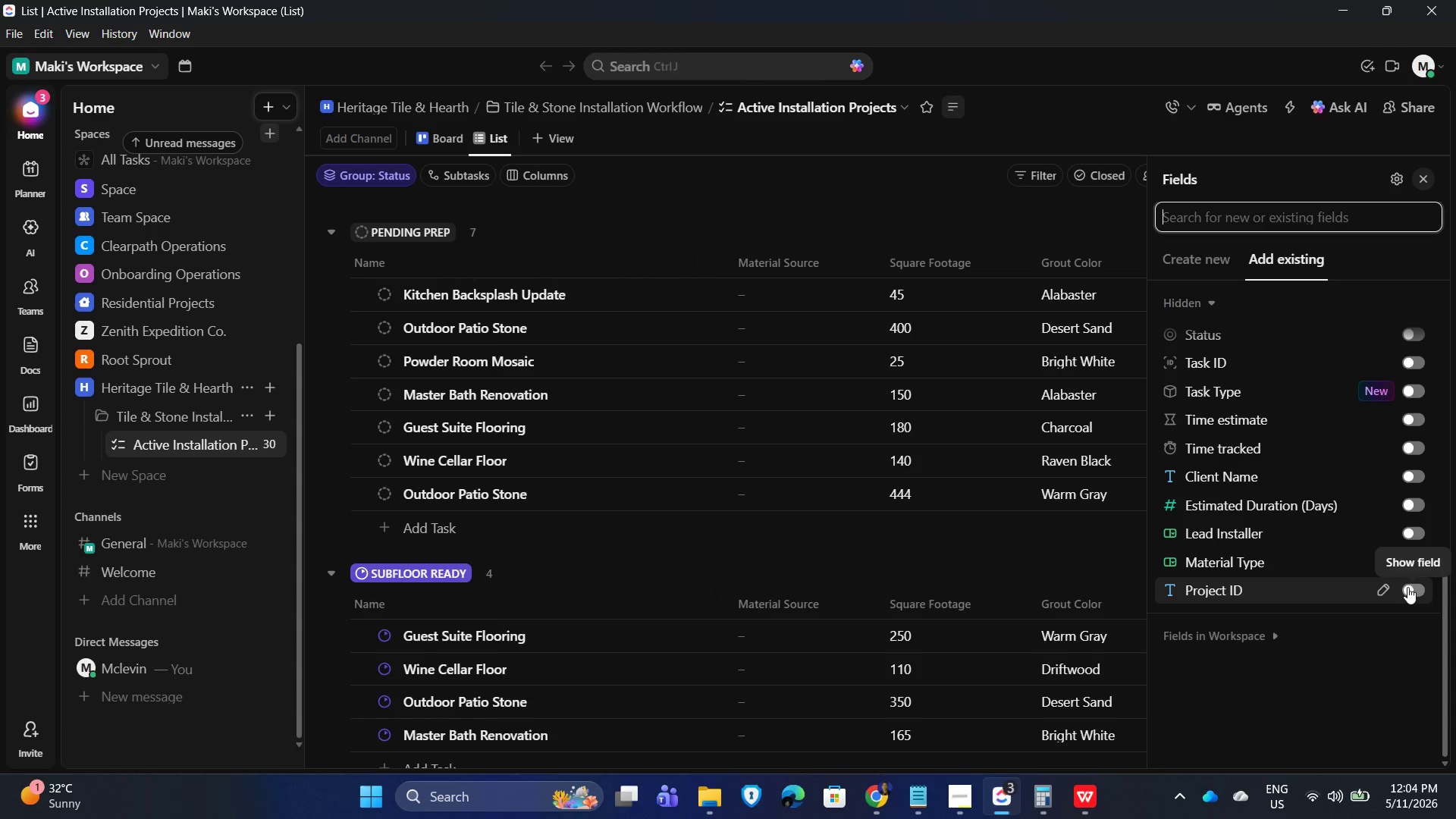 
left_click([1407, 587])
 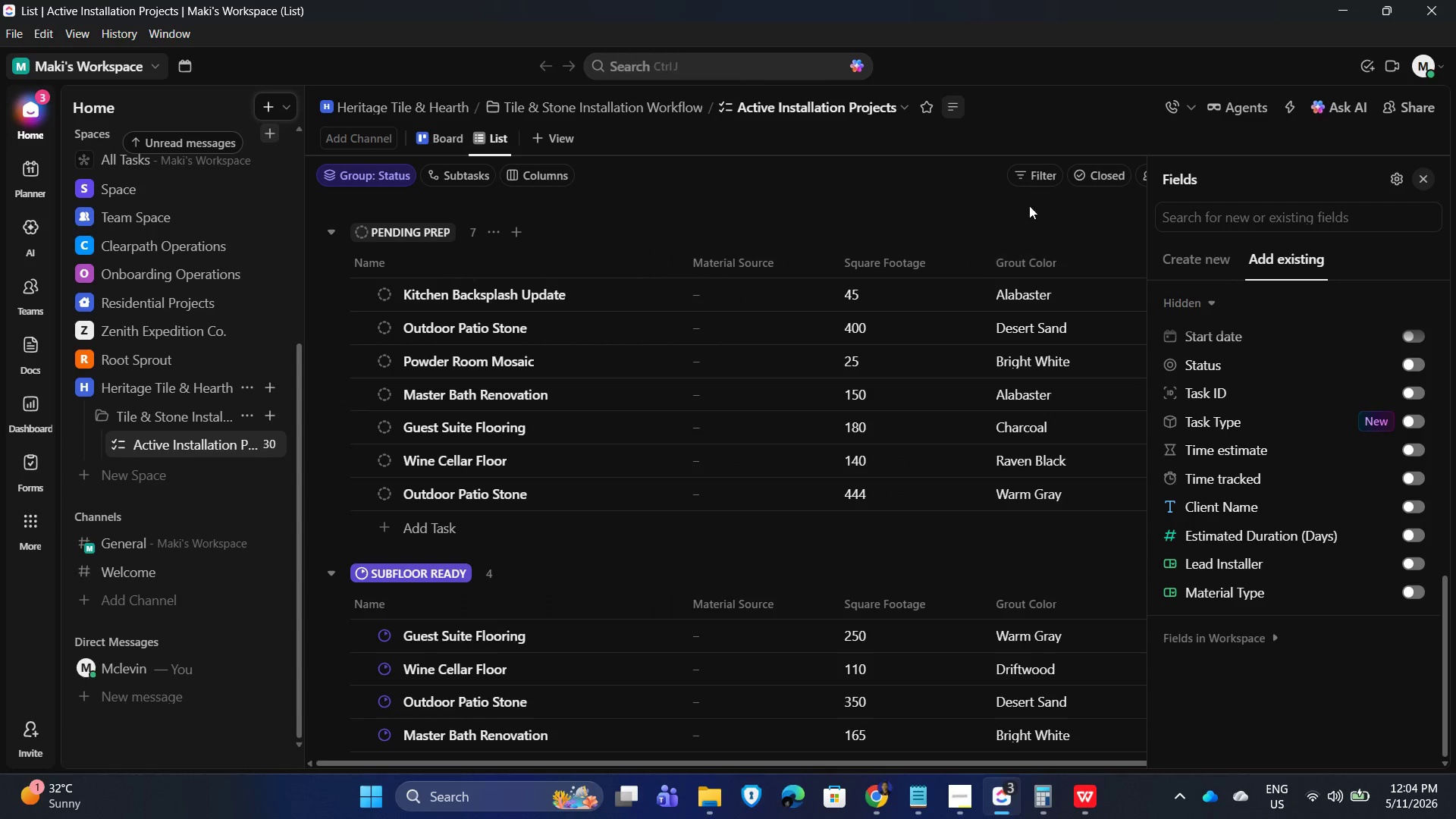 
left_click_drag(start_coordinate=[999, 212], to_coordinate=[1003, 212])
 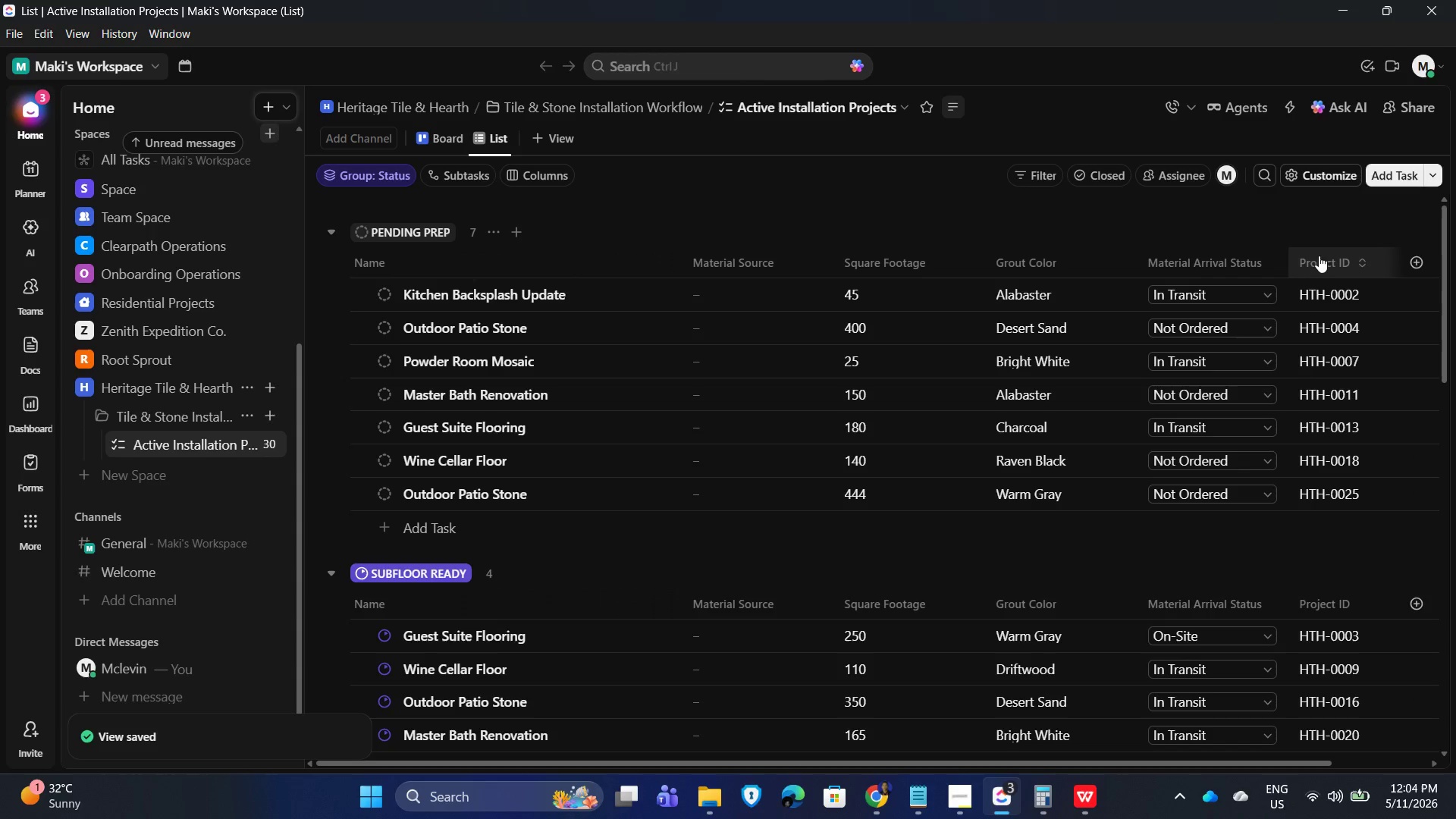 
left_click_drag(start_coordinate=[1318, 256], to_coordinate=[1301, 253])
 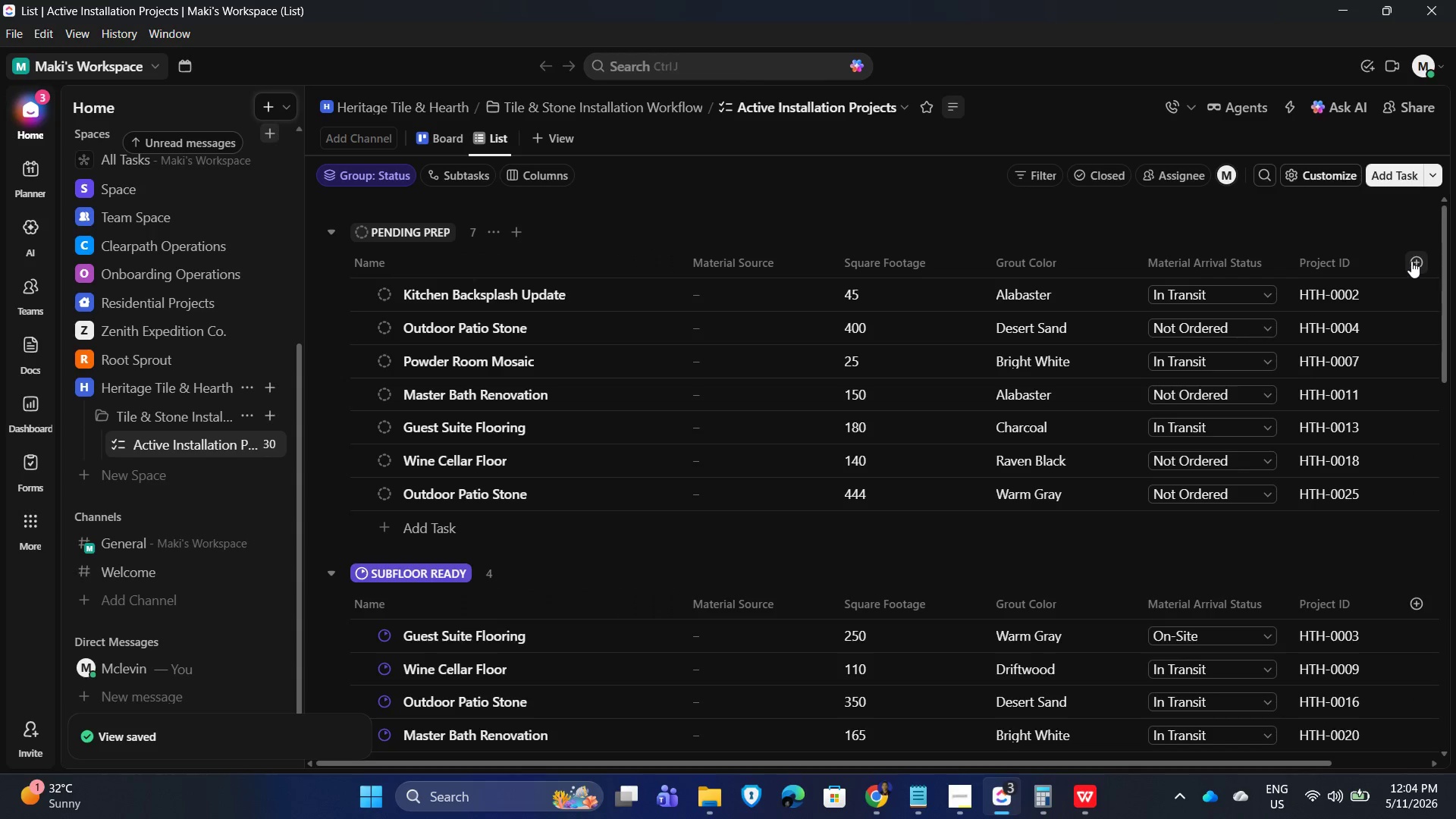 
left_click([1412, 259])
 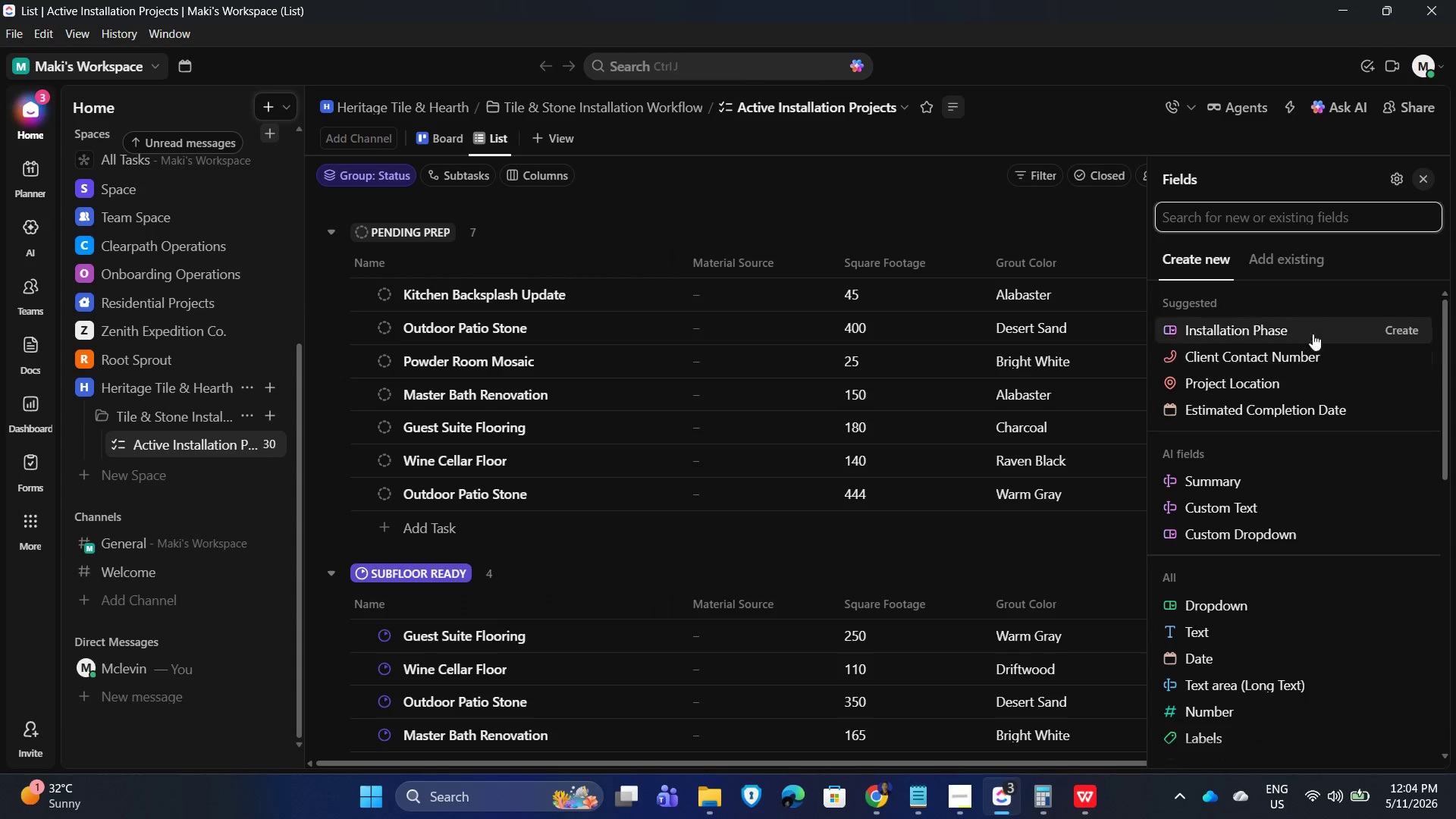 
scroll: coordinate [1321, 568], scroll_direction: down, amount: 10.0
 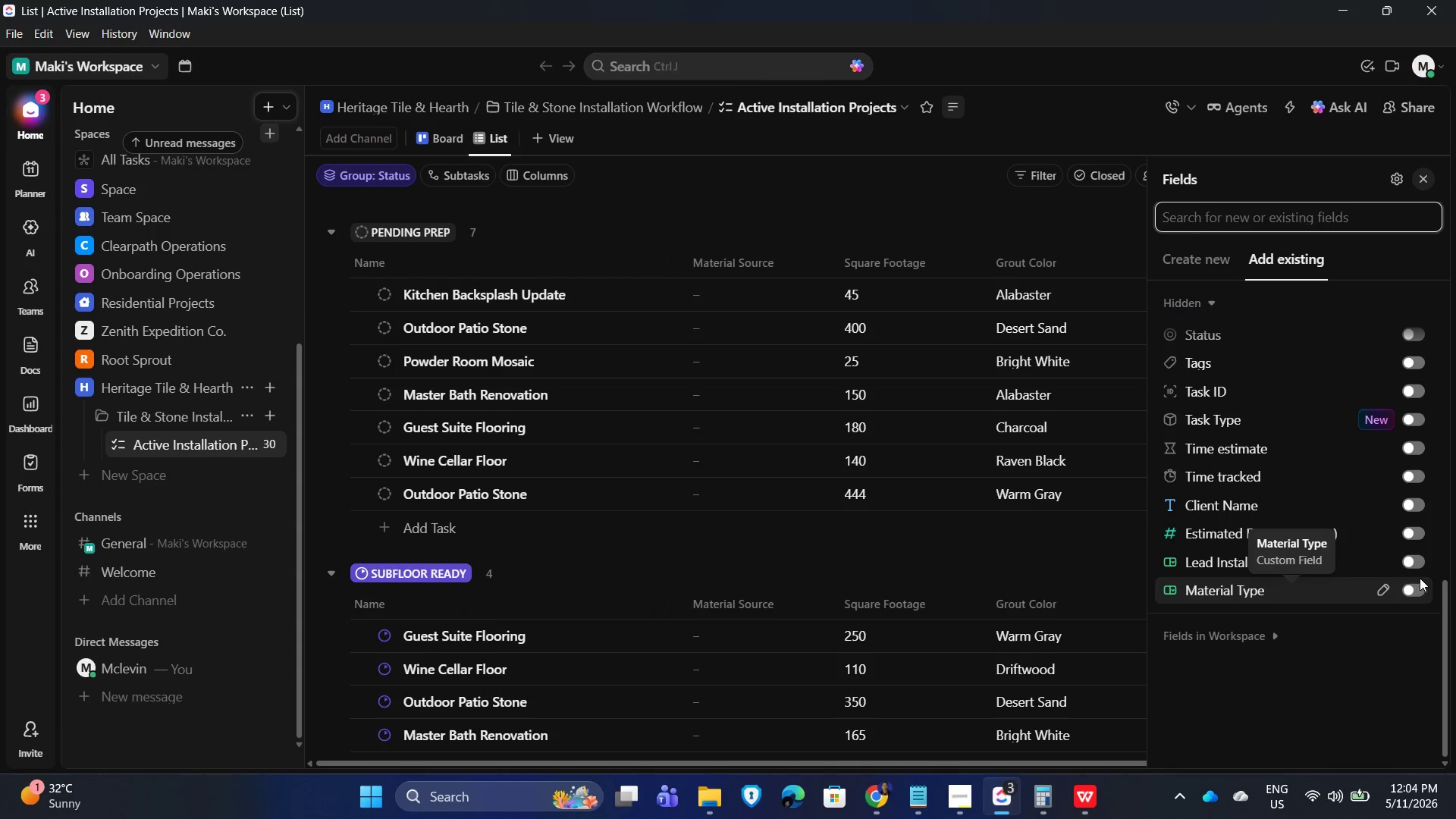 
mouse_move([1418, 578])
 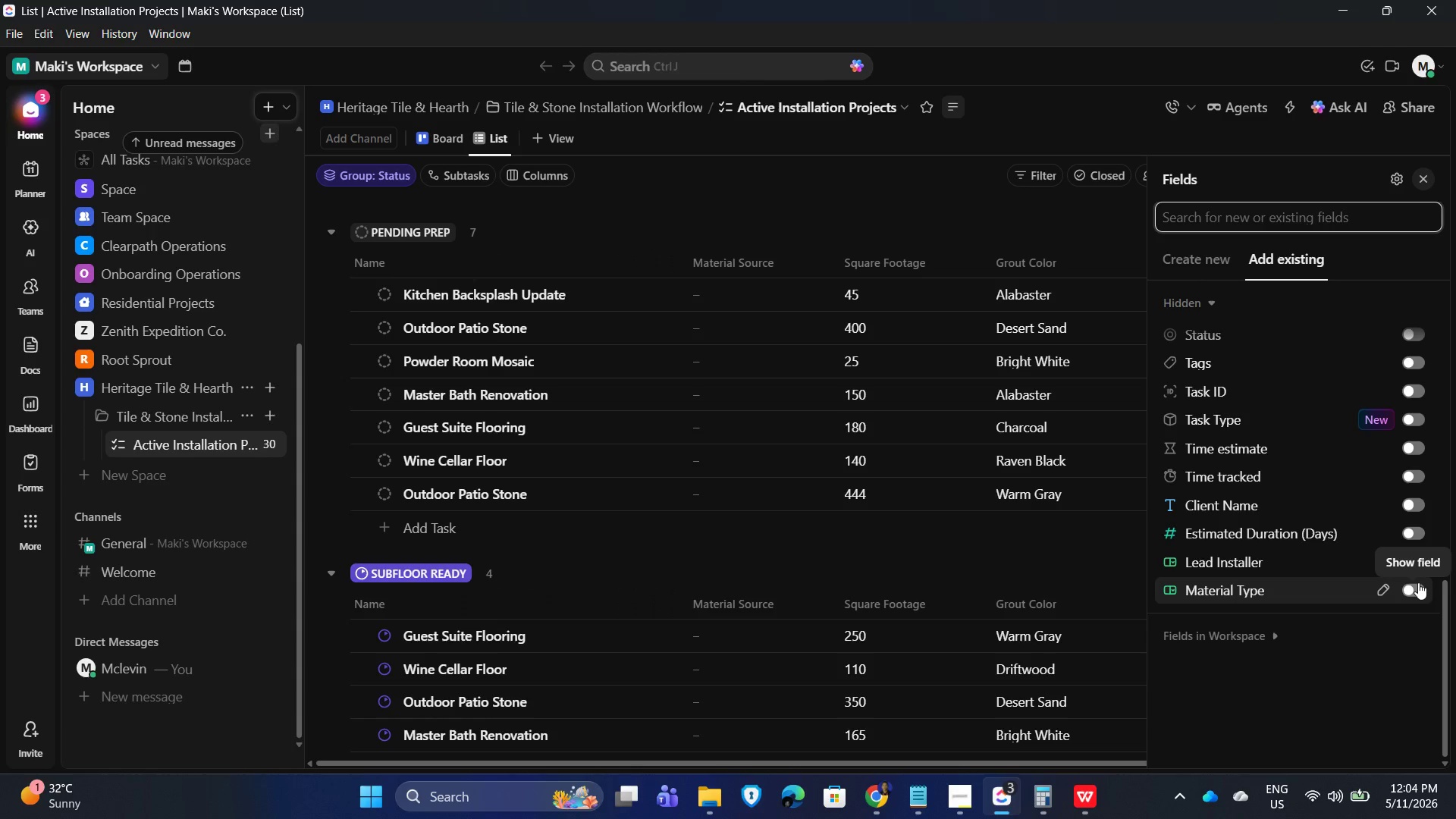 
left_click([1418, 582])
 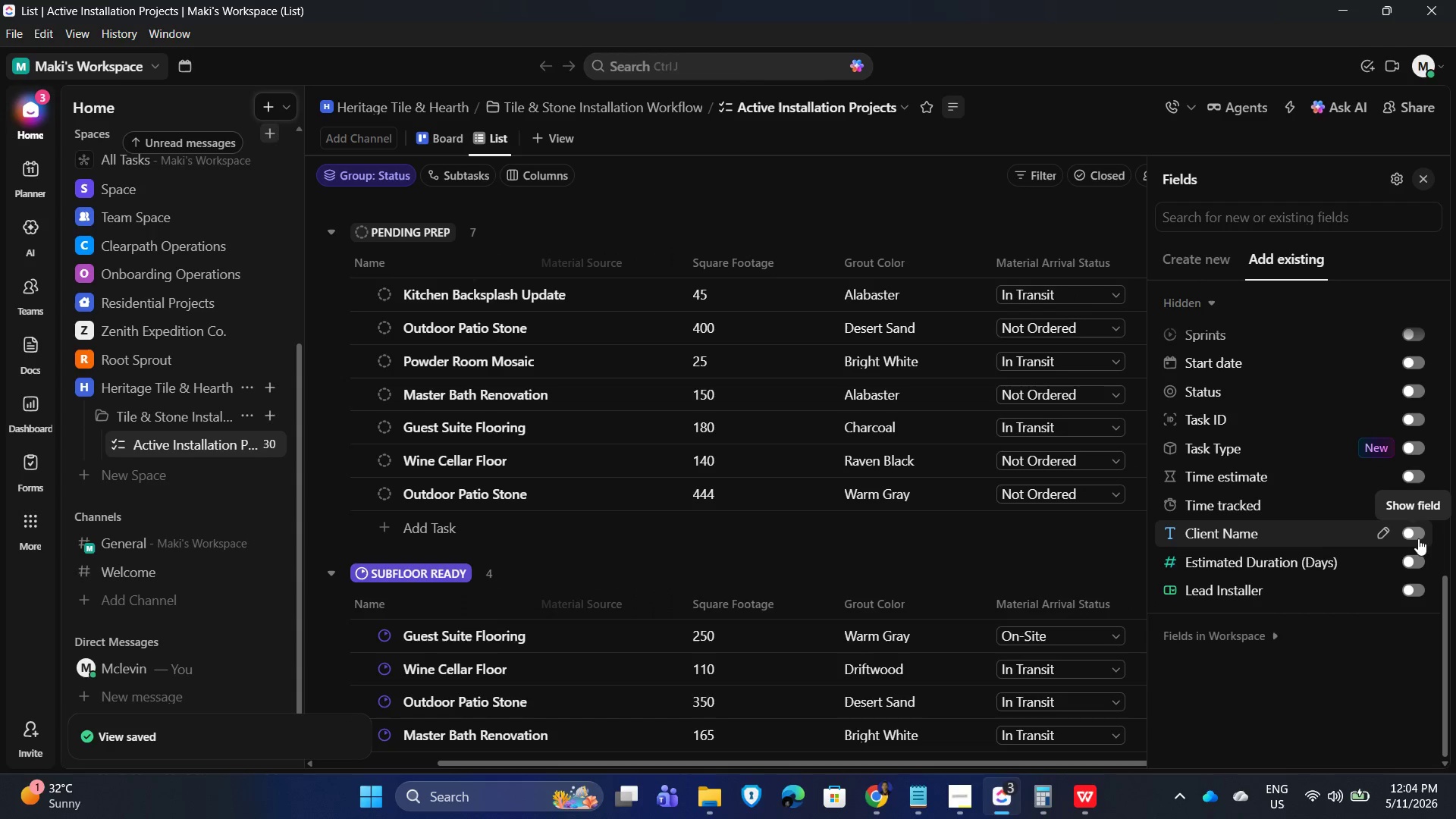 
left_click([1417, 537])
 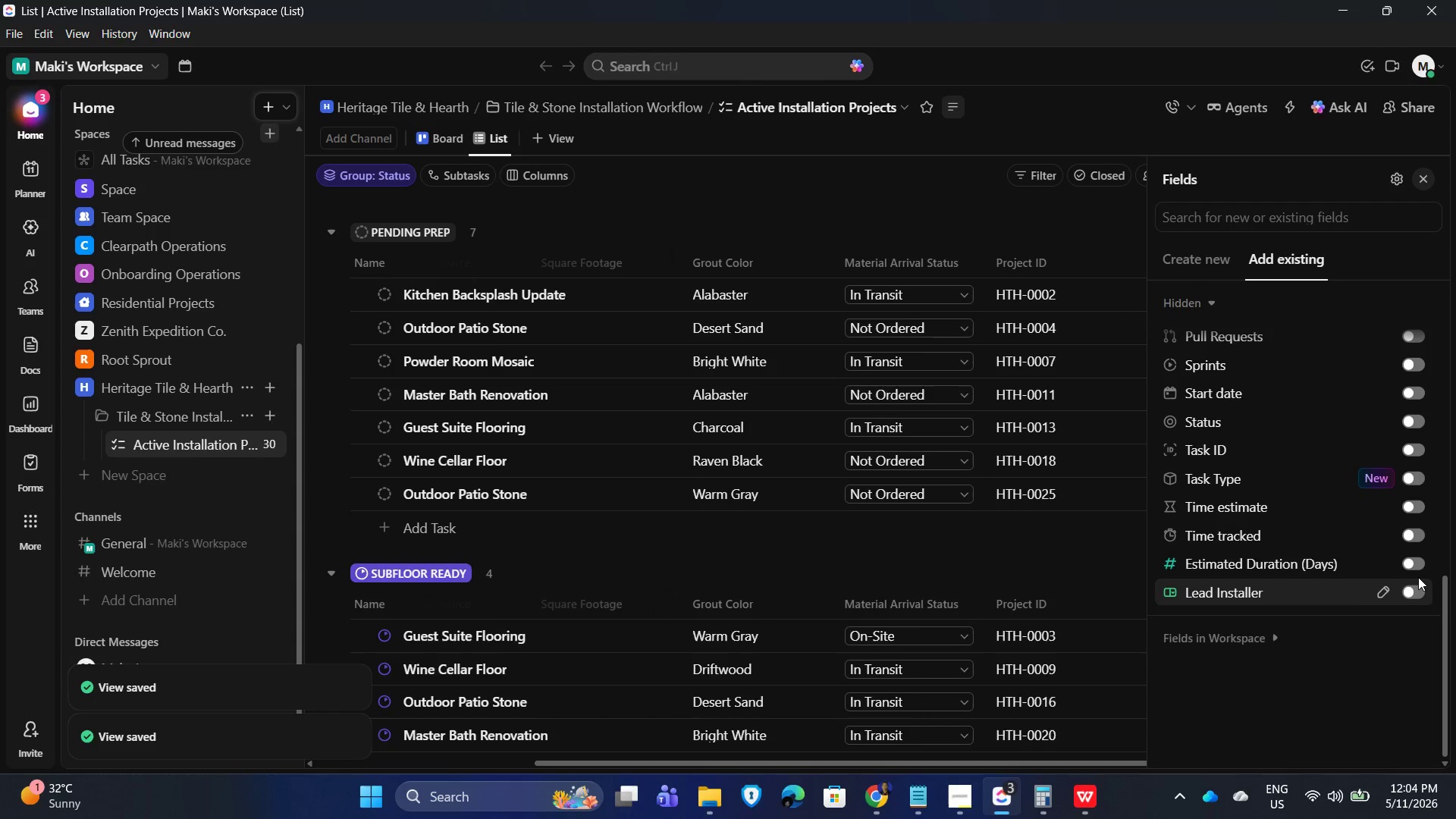 
mouse_move([1417, 576])
 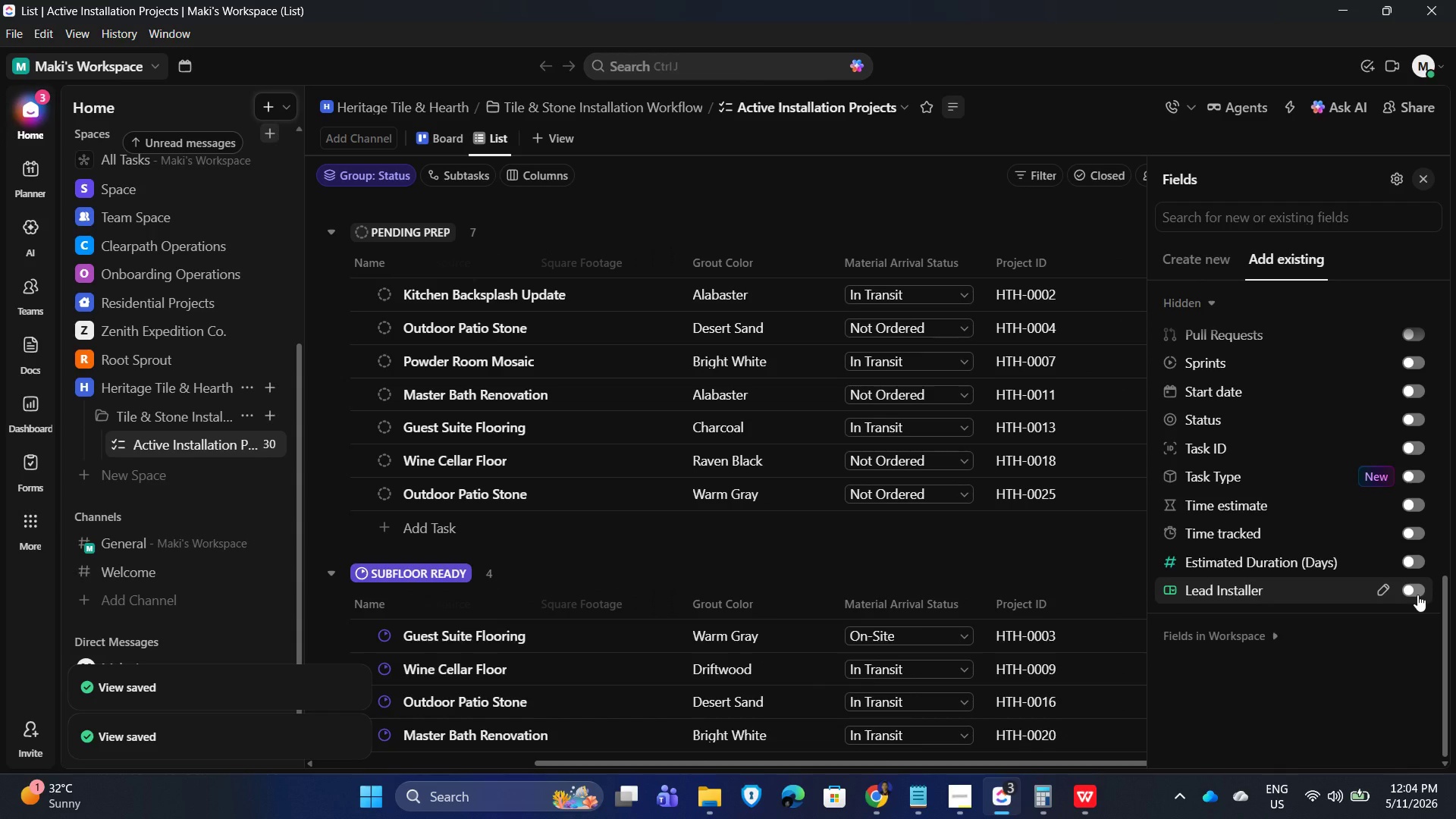 
left_click([1417, 595])
 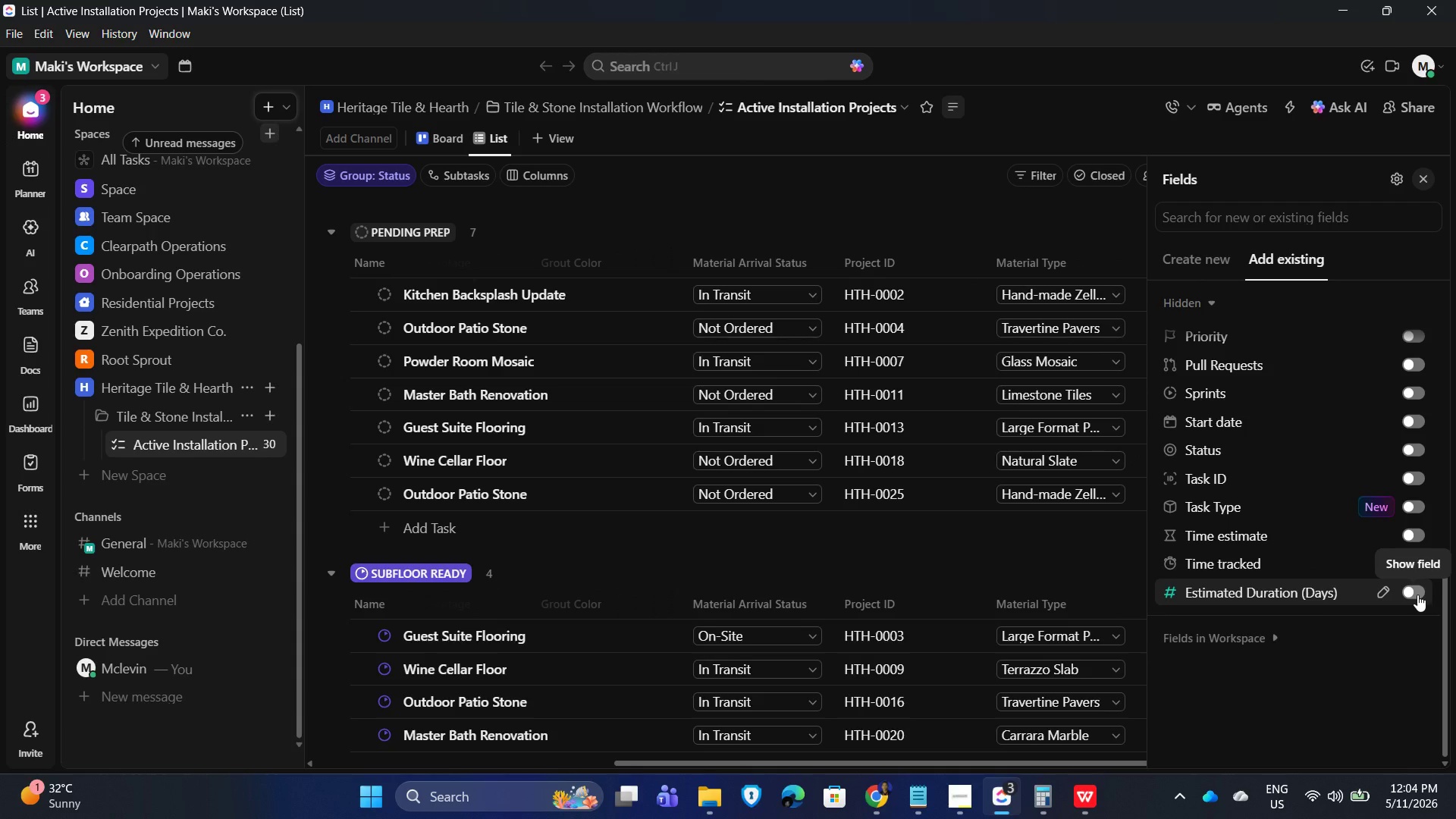 
left_click([1417, 595])
 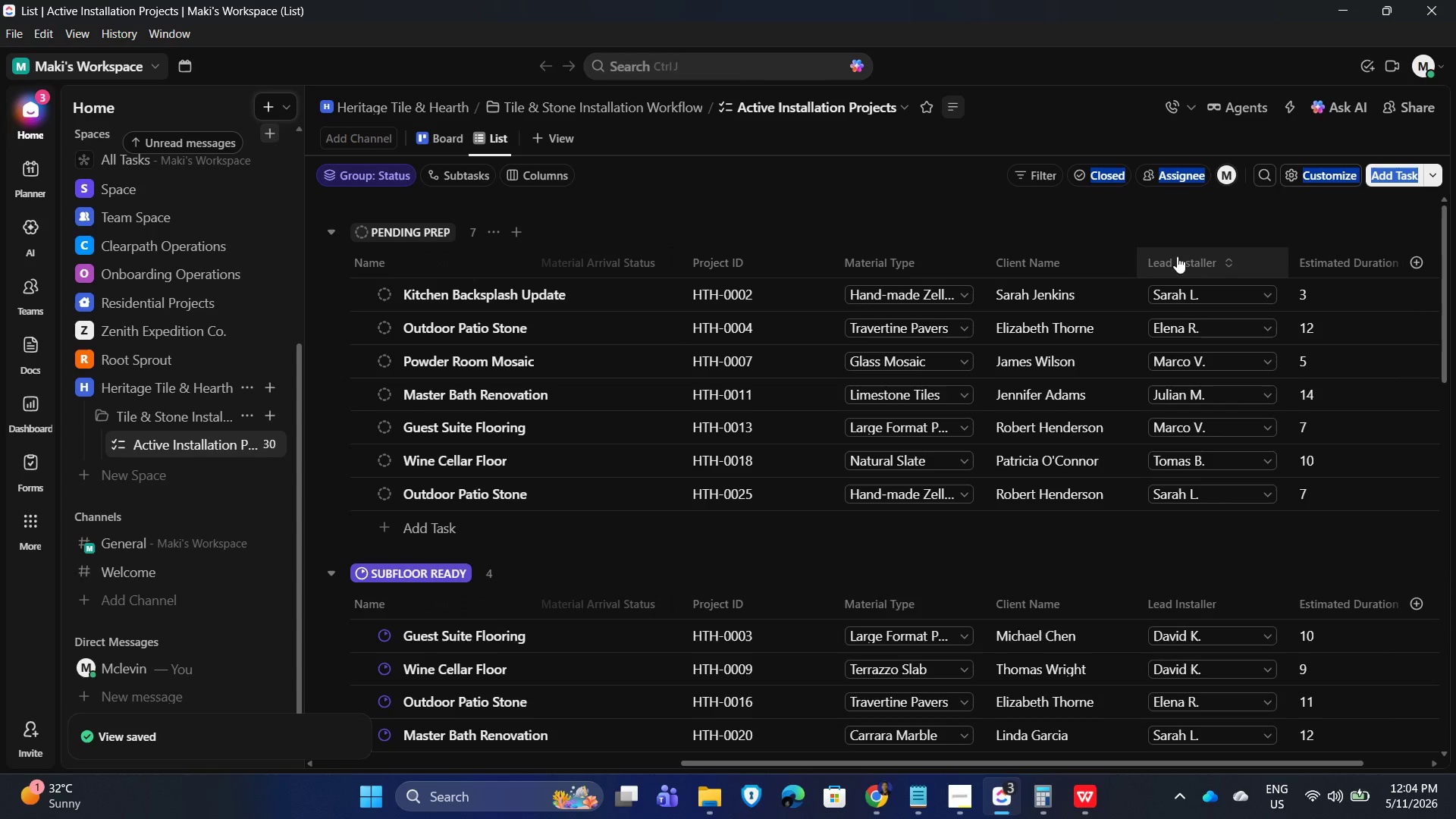 
mouse_move([1053, 258])
 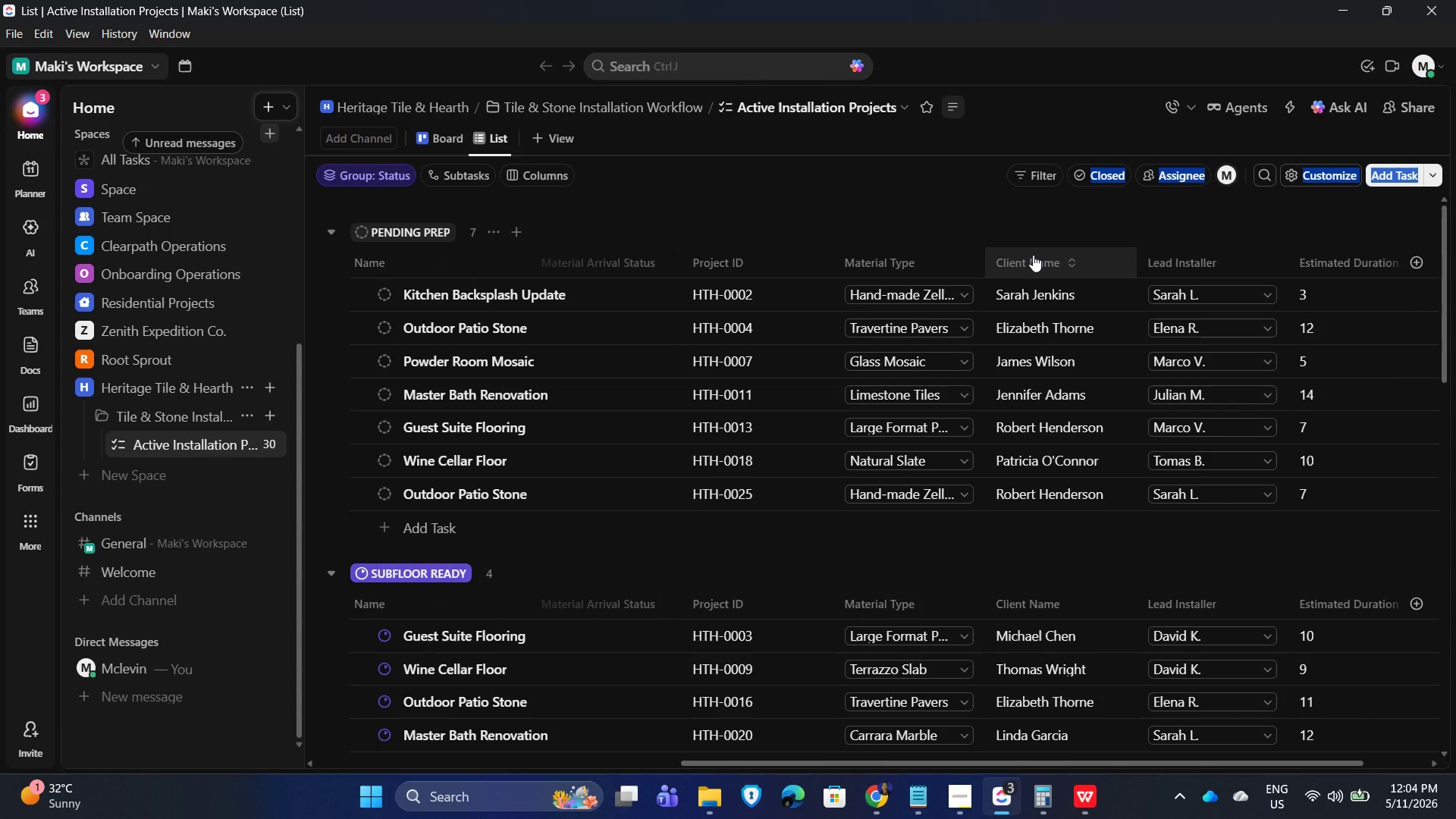 
left_click_drag(start_coordinate=[1033, 255], to_coordinate=[808, 256])
 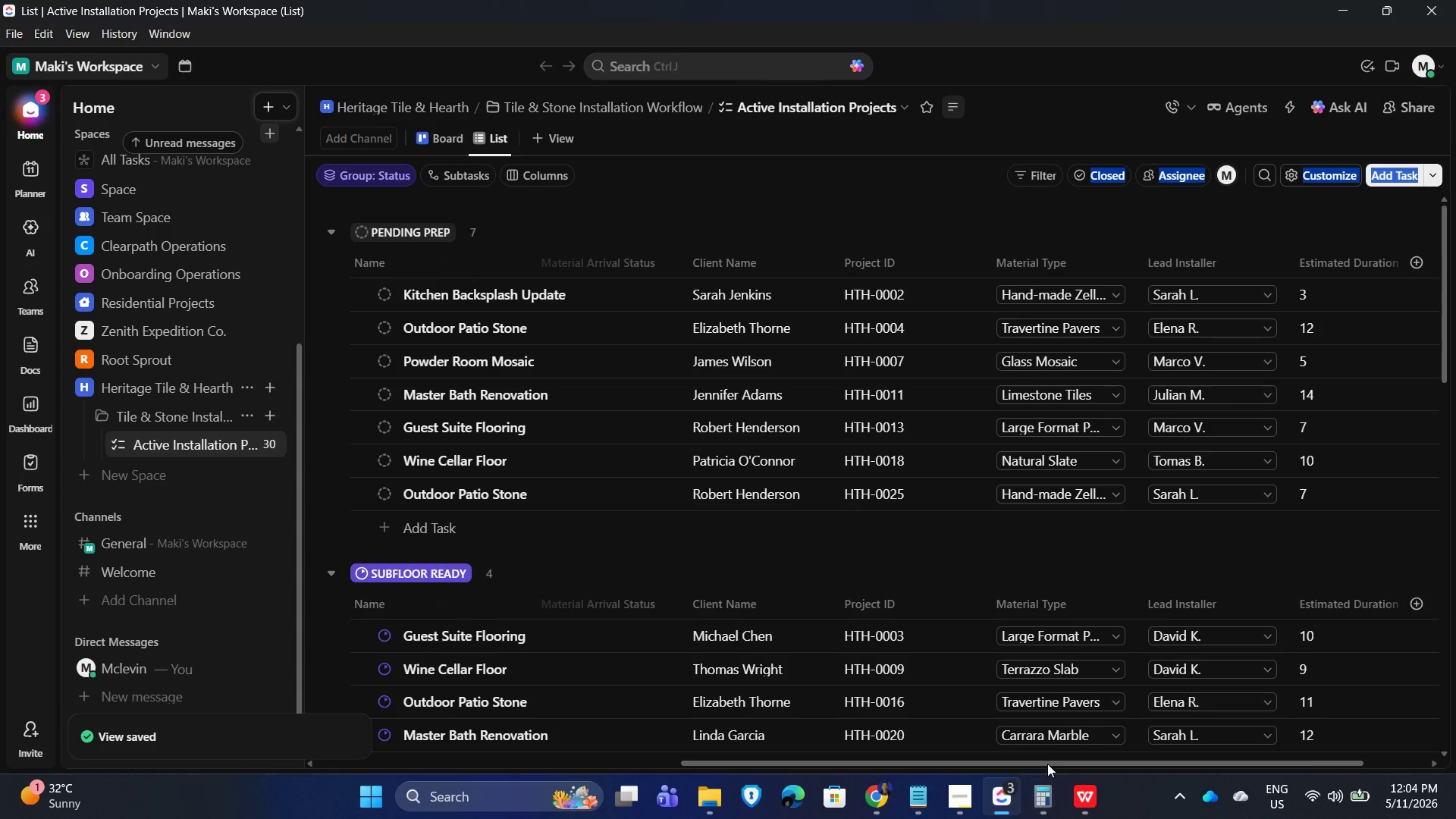 
left_click_drag(start_coordinate=[1040, 766], to_coordinate=[589, 747])